 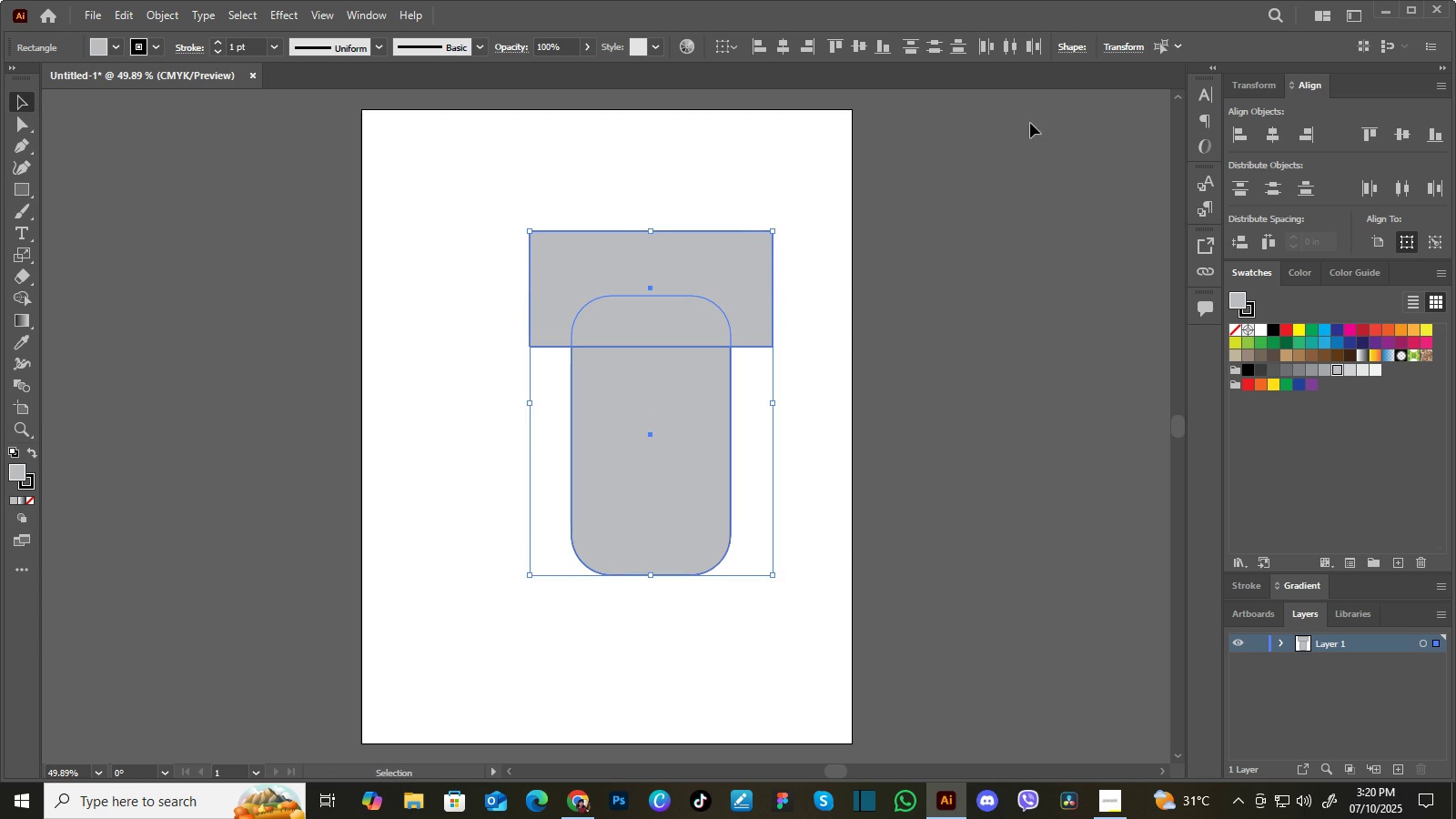 
left_click([1175, 44])
 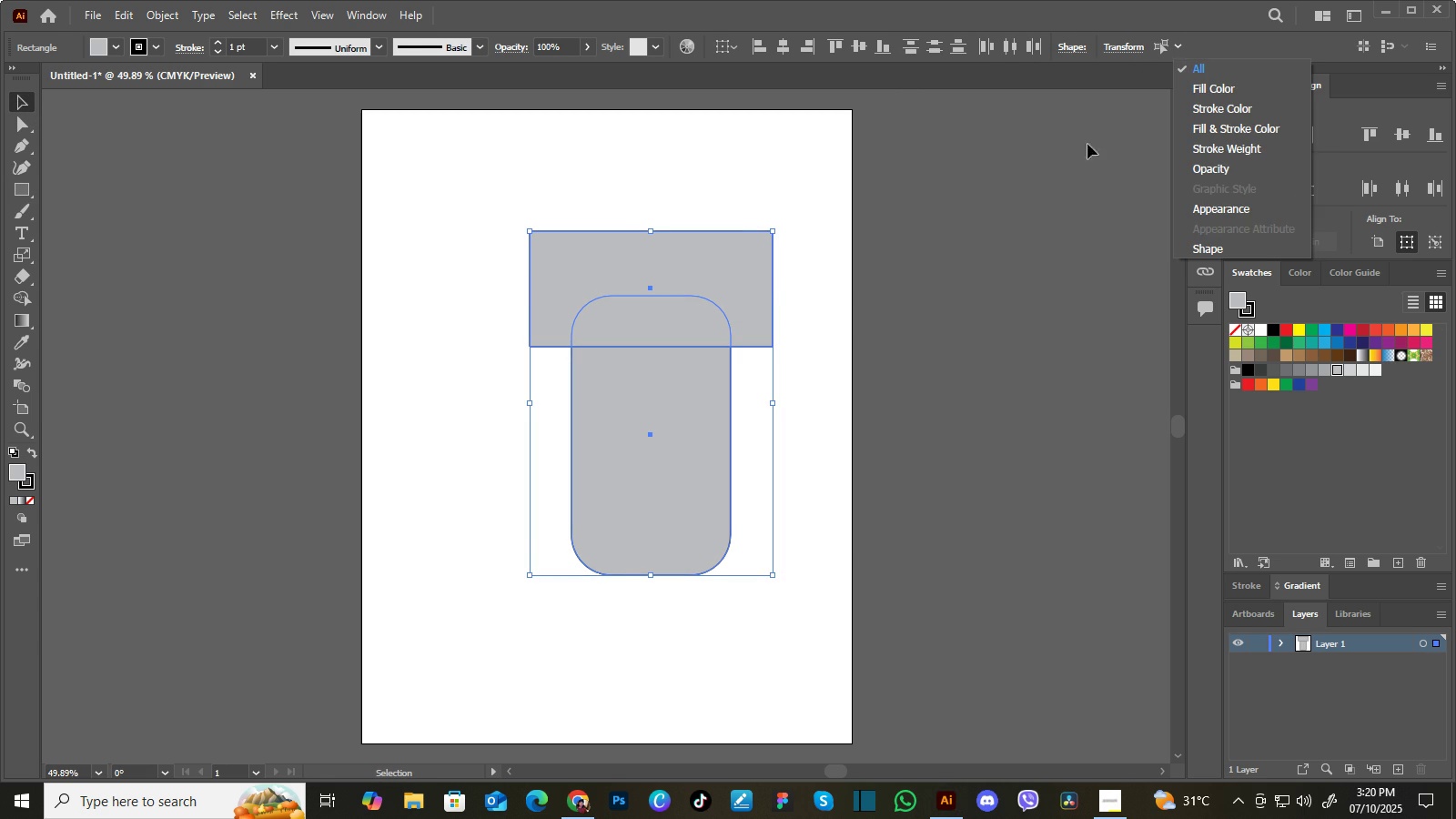 
left_click([1068, 164])
 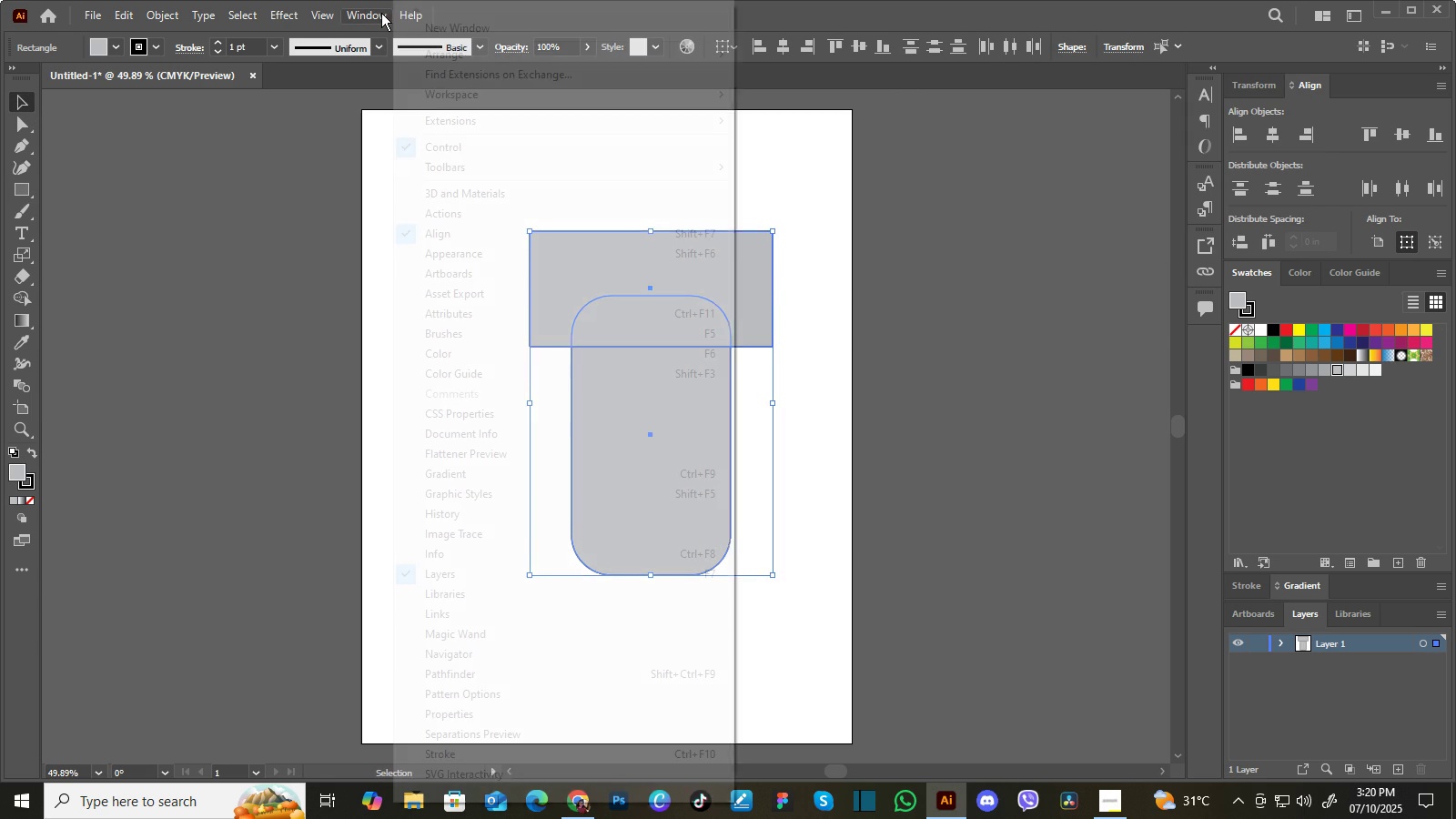 
left_click([381, 13])
 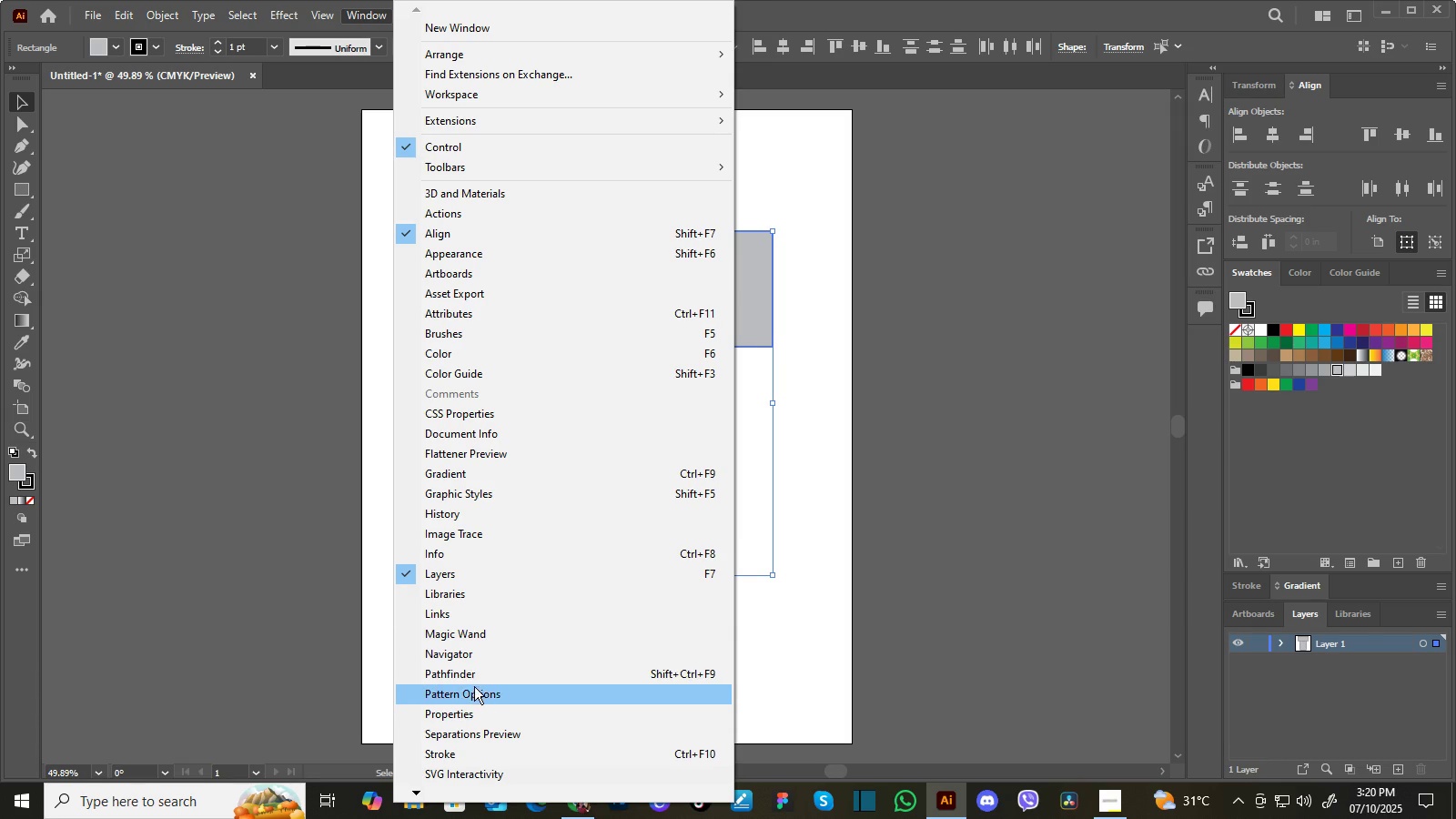 
left_click([474, 677])
 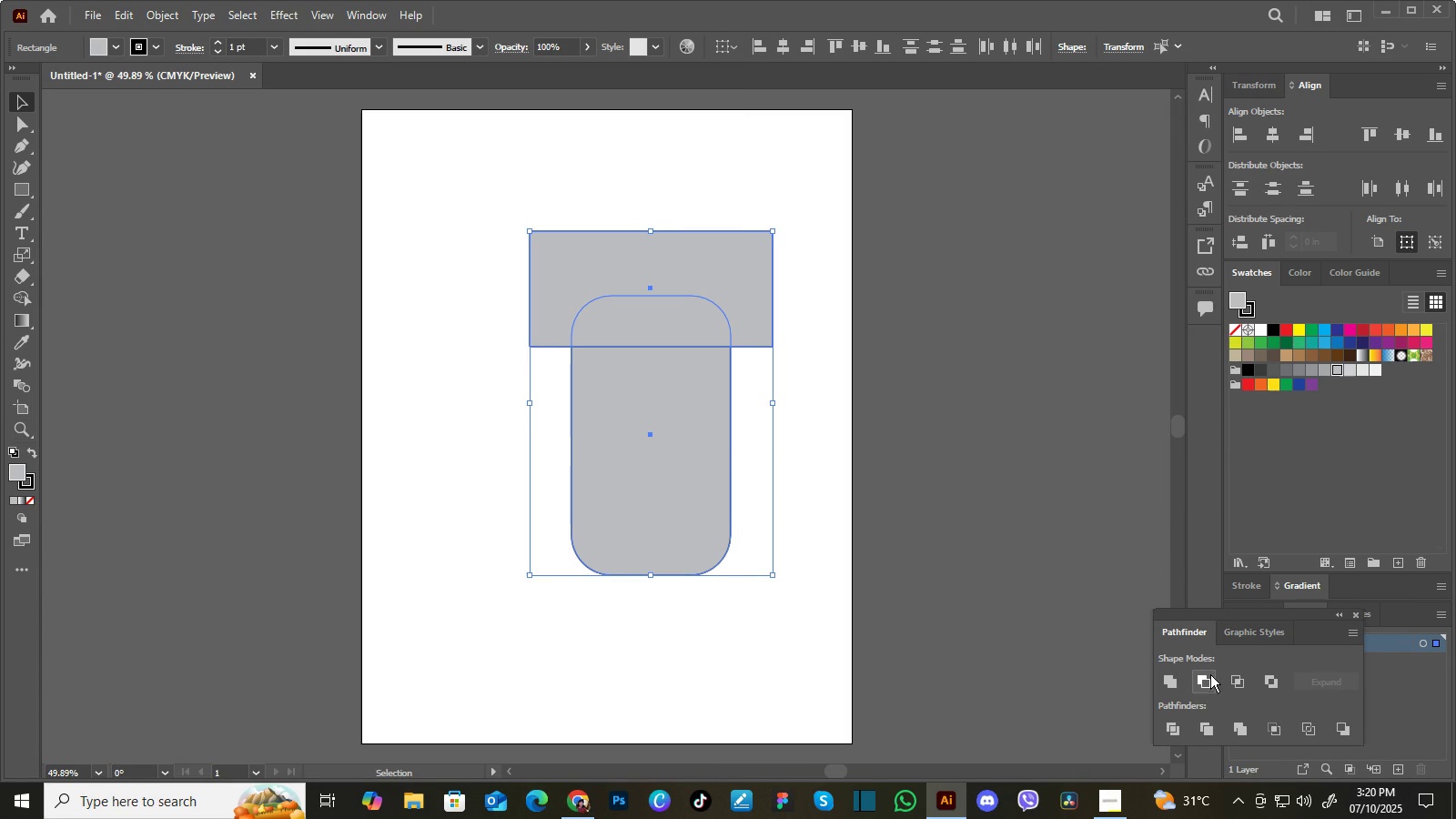 
left_click([1210, 674])
 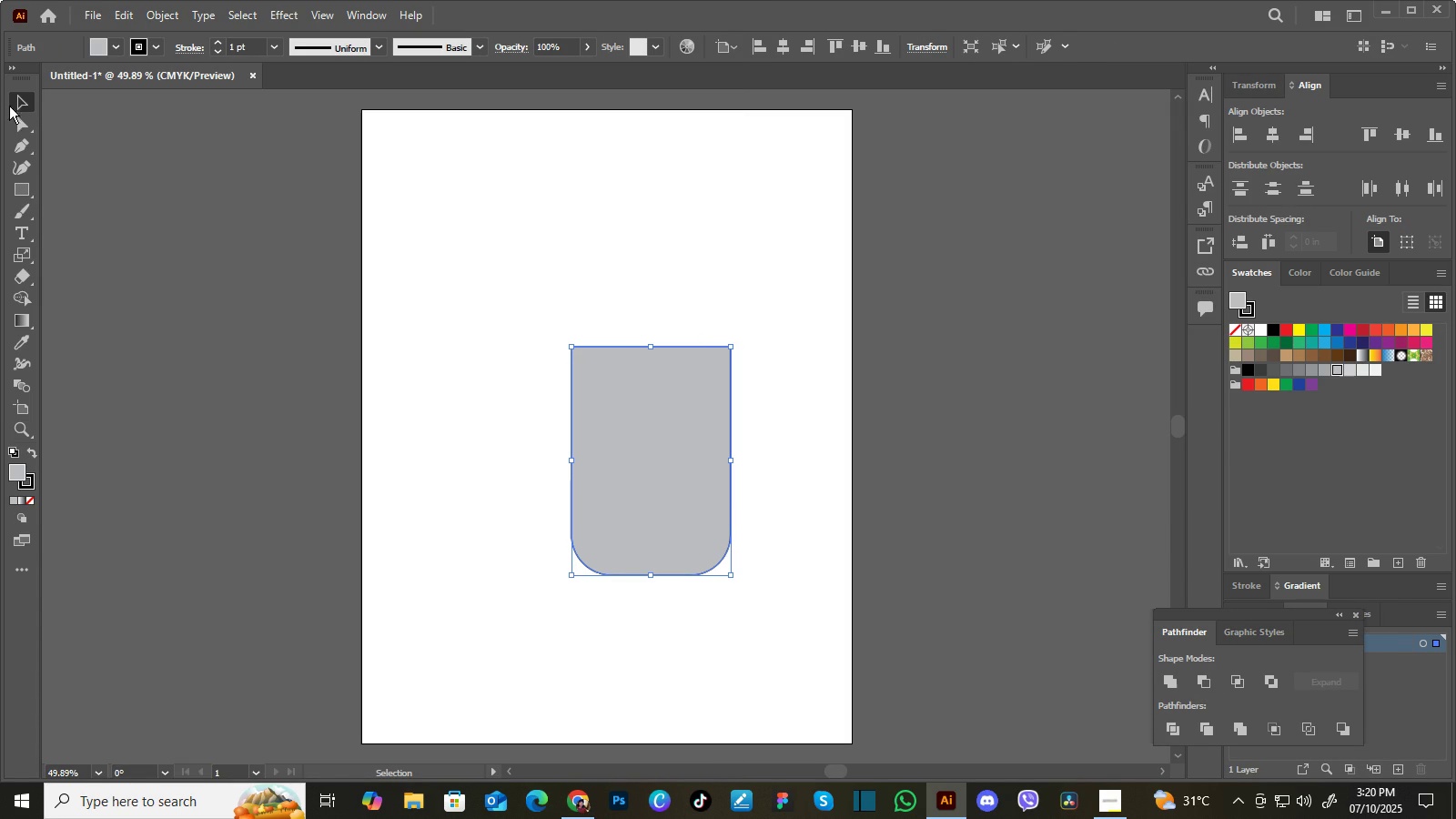 
left_click([15, 98])
 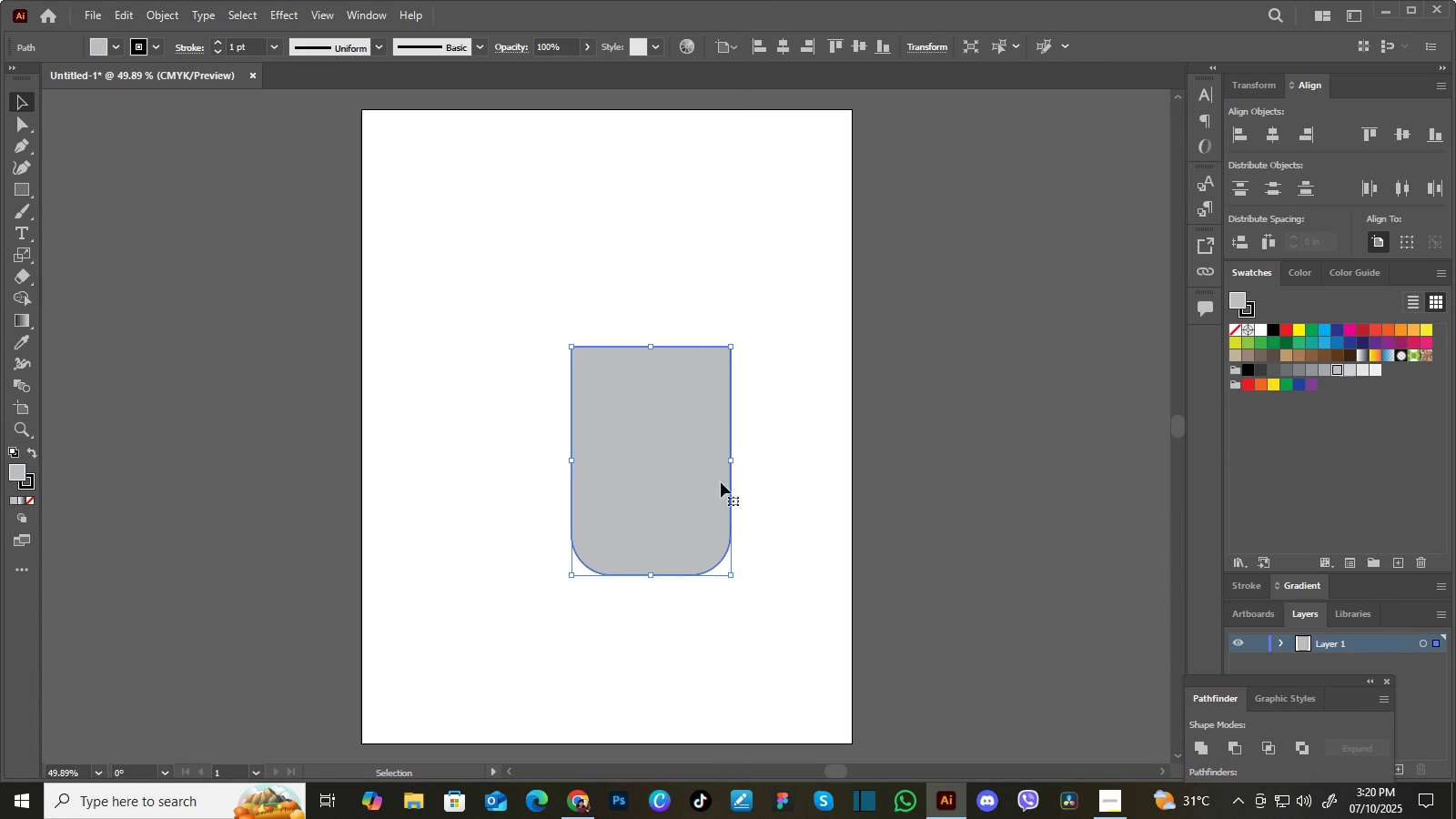 
double_click([688, 282])
 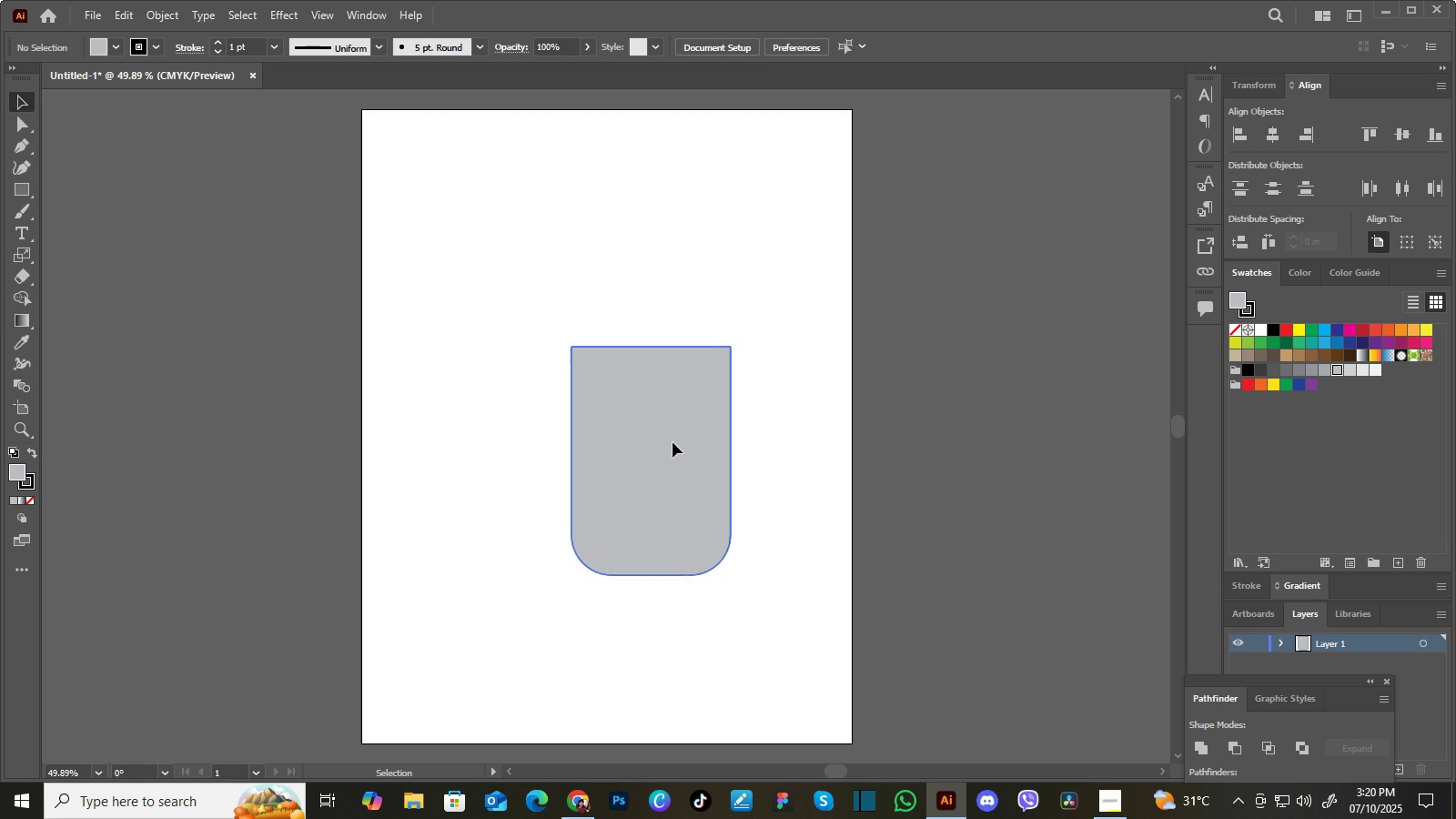 
left_click([672, 442])
 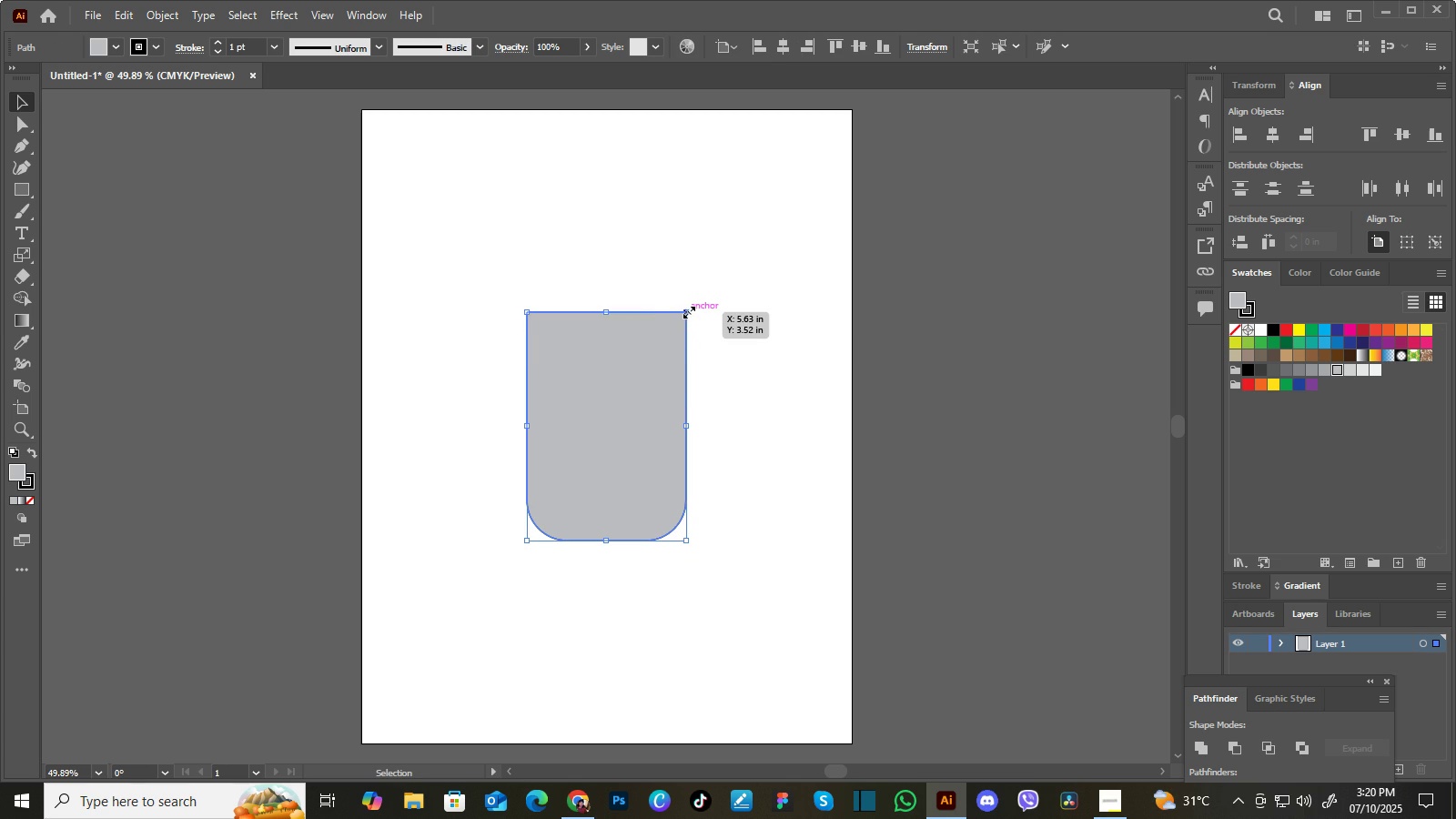 
right_click([632, 369])
 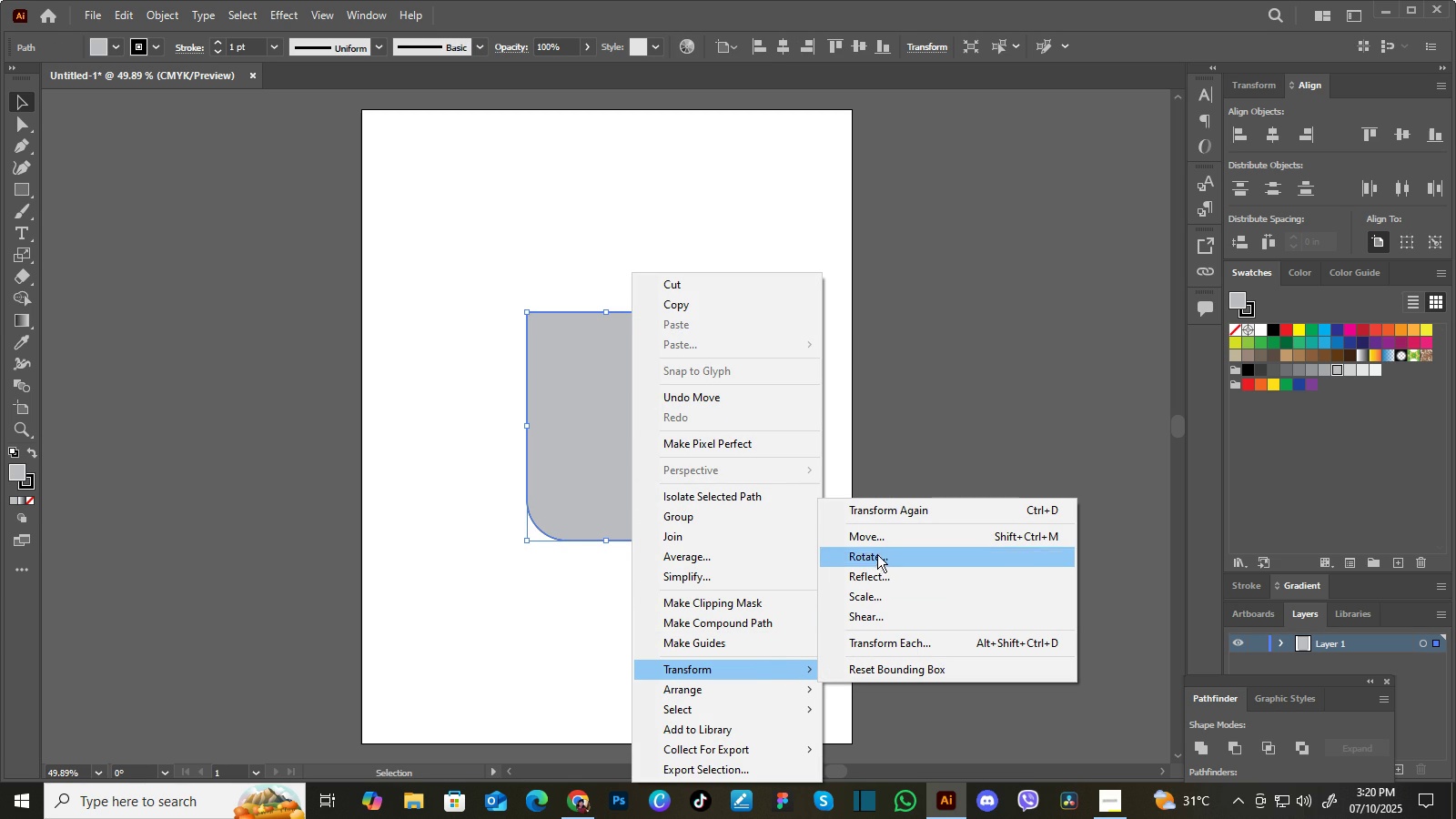 
wait(6.87)
 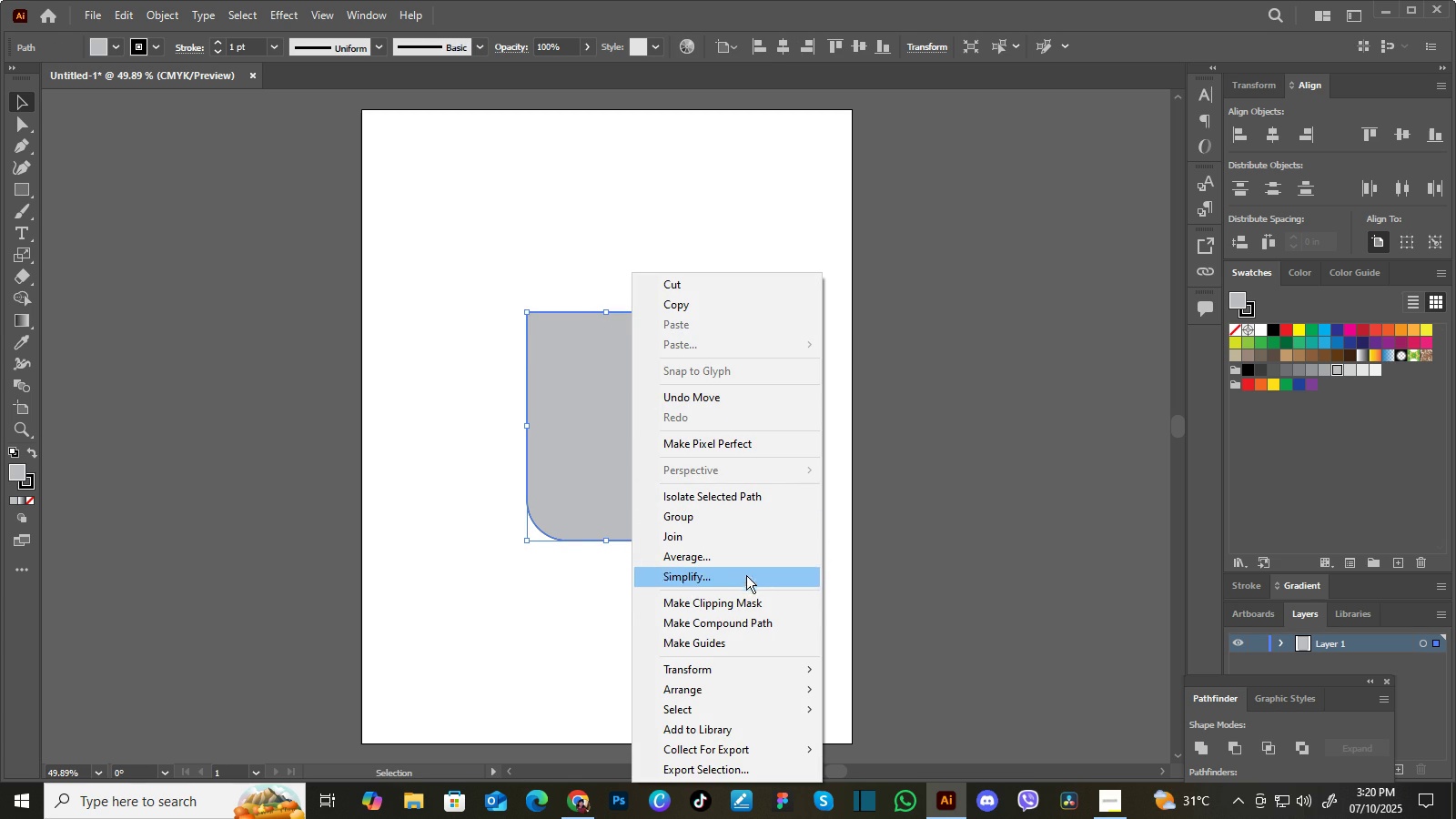 
left_click([884, 600])
 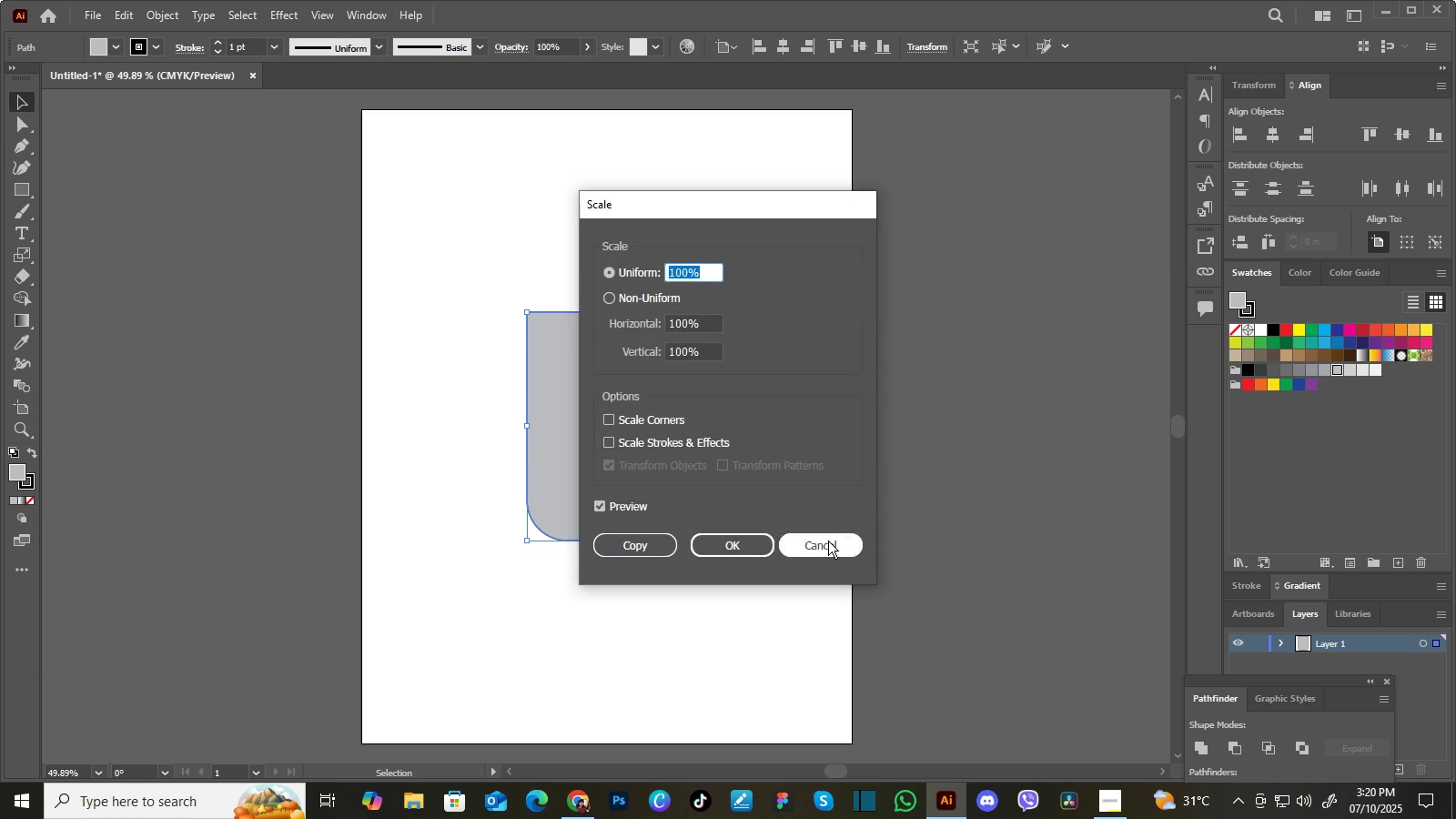 
left_click([828, 541])
 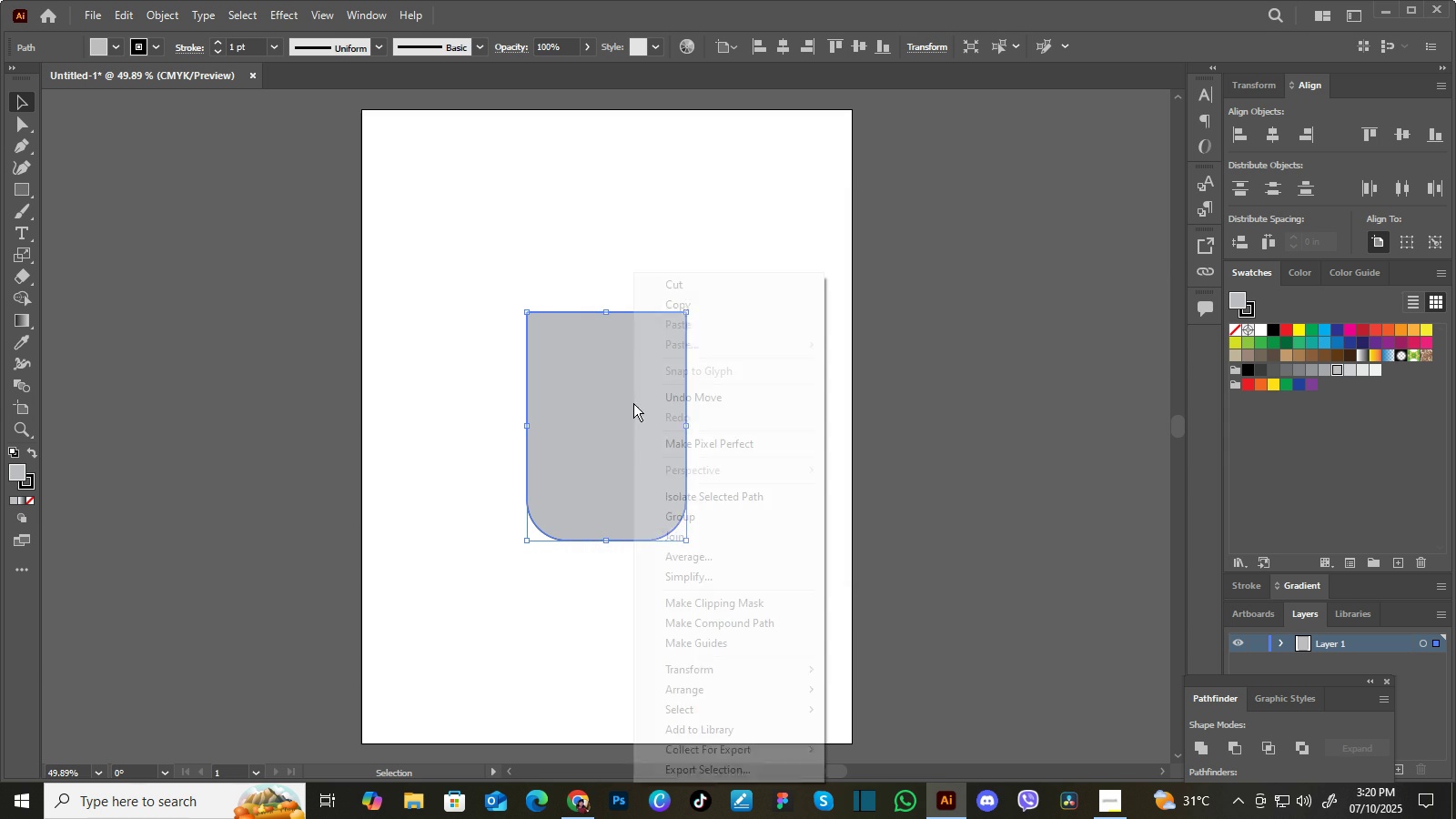 
right_click([633, 403])
 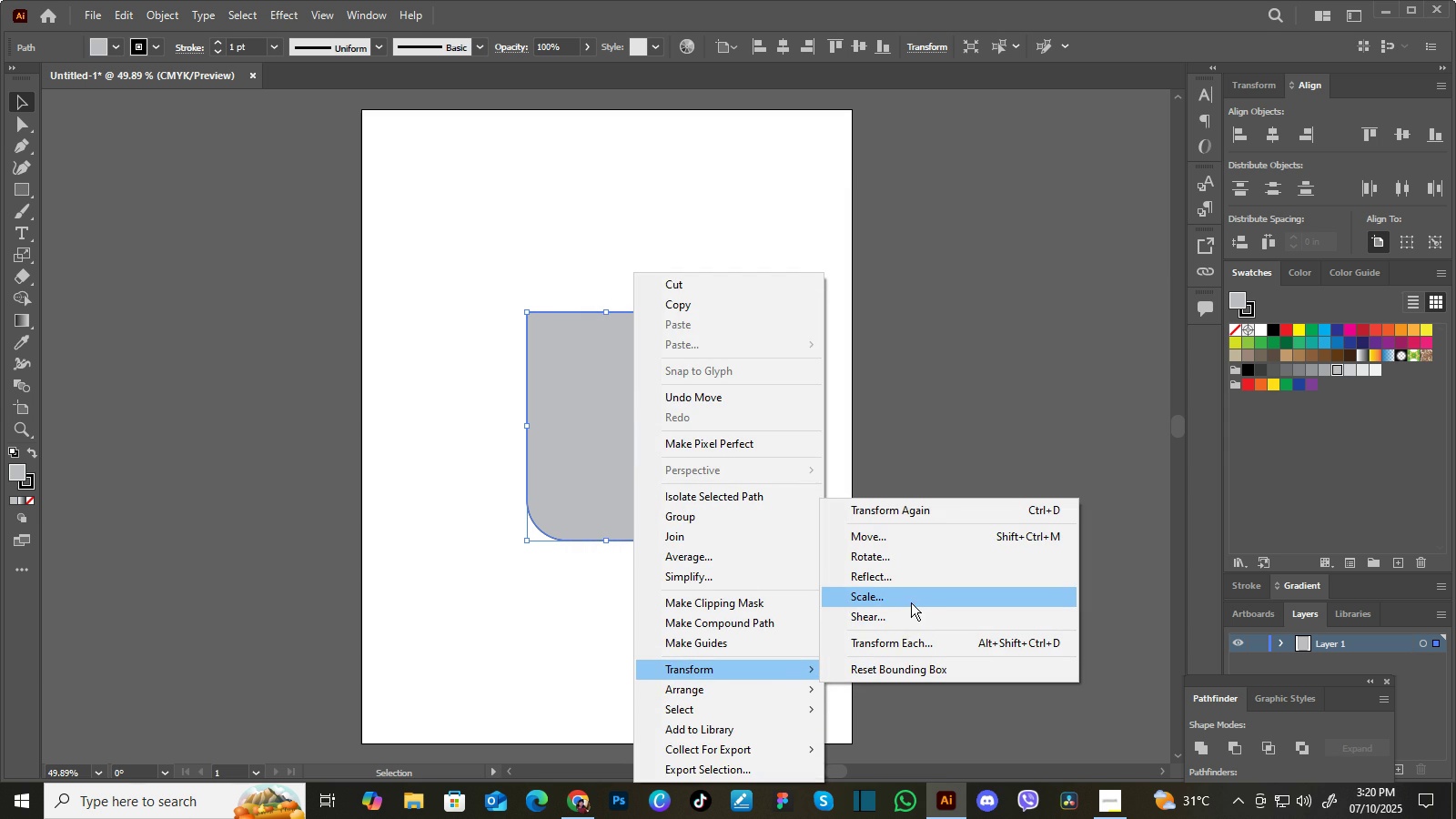 
left_click([908, 617])
 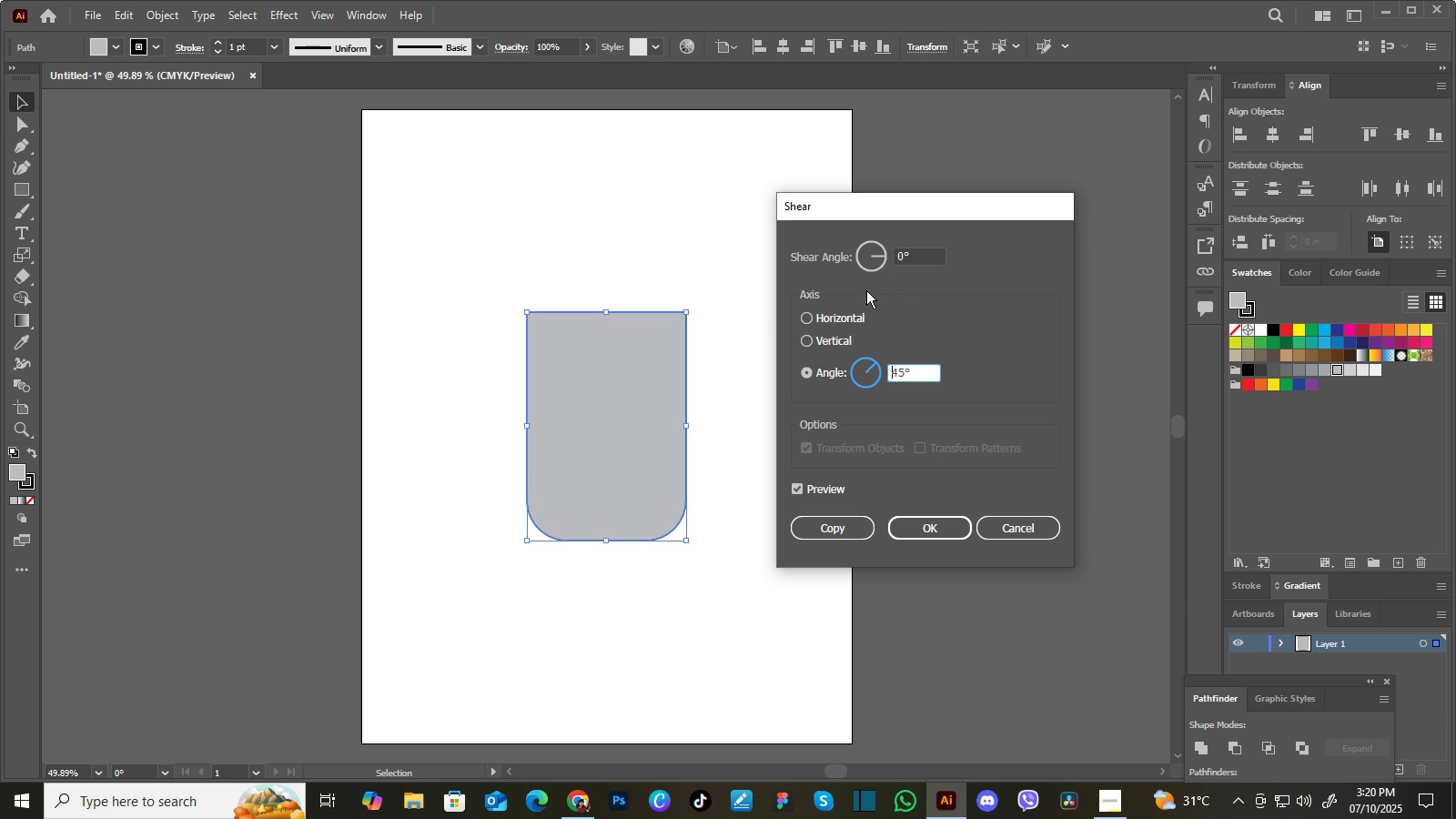 
wait(12.73)
 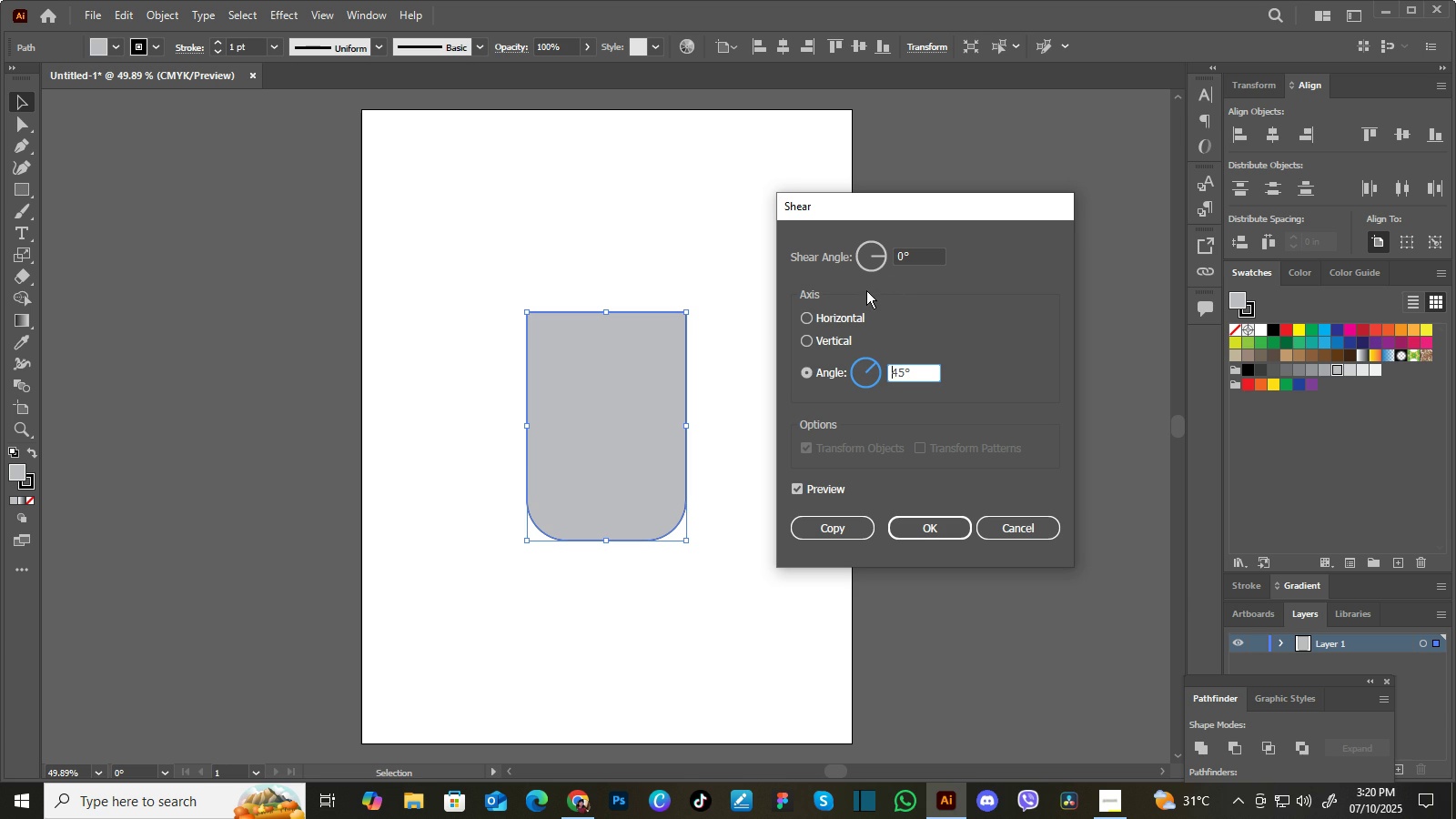 
left_click([809, 316])
 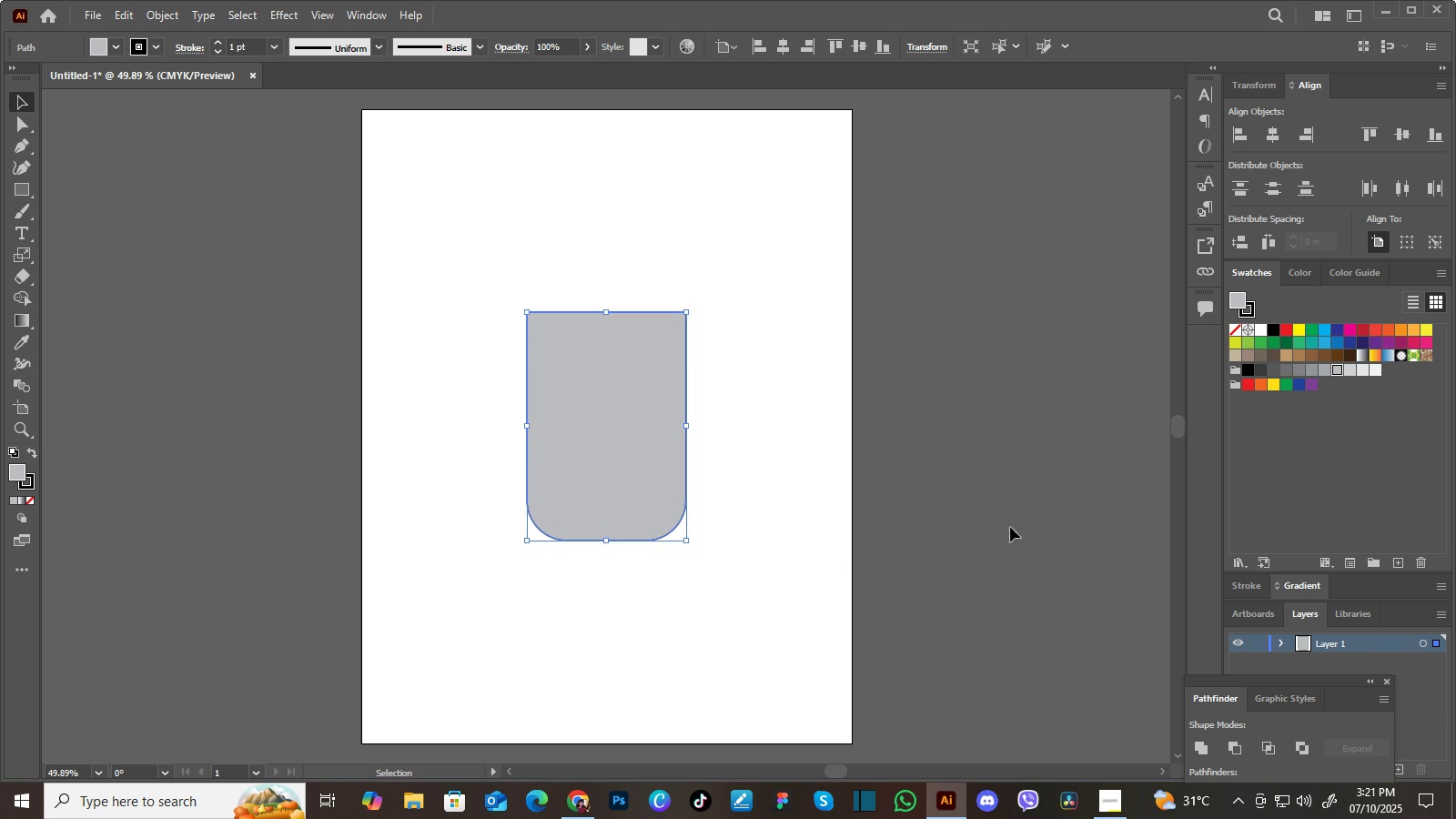 
wait(6.25)
 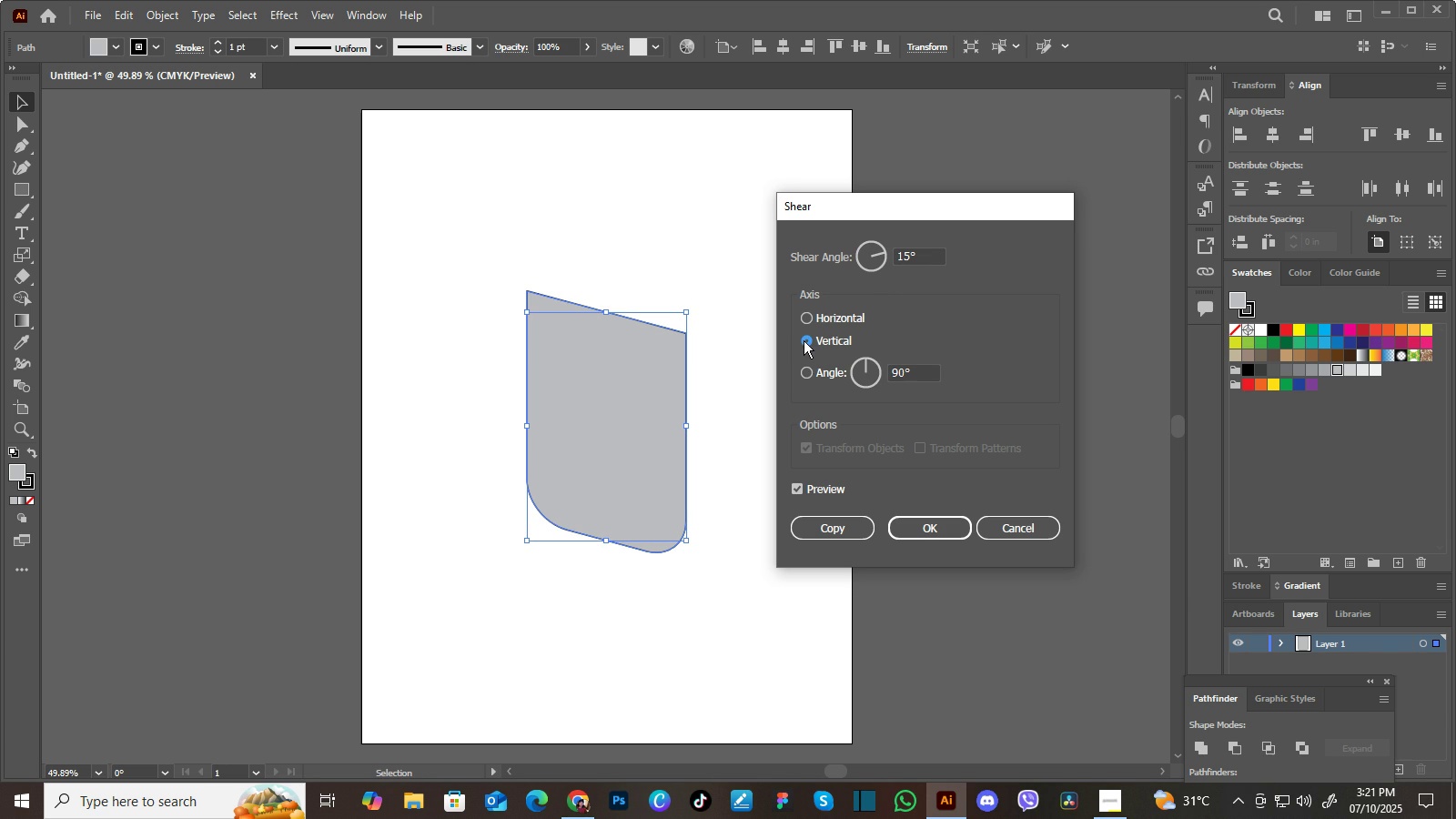 
right_click([603, 350])
 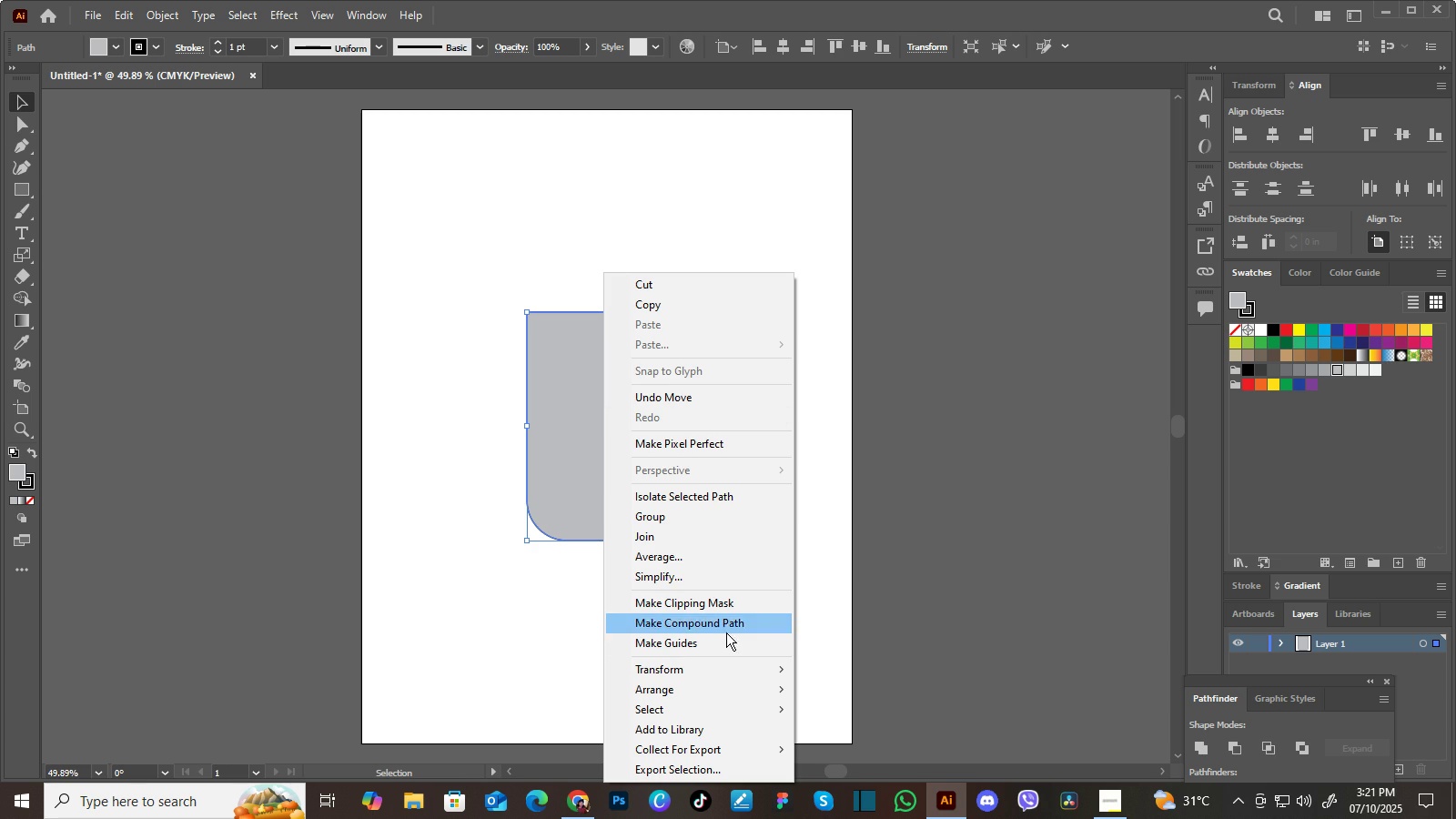 
mouse_move([742, 672])
 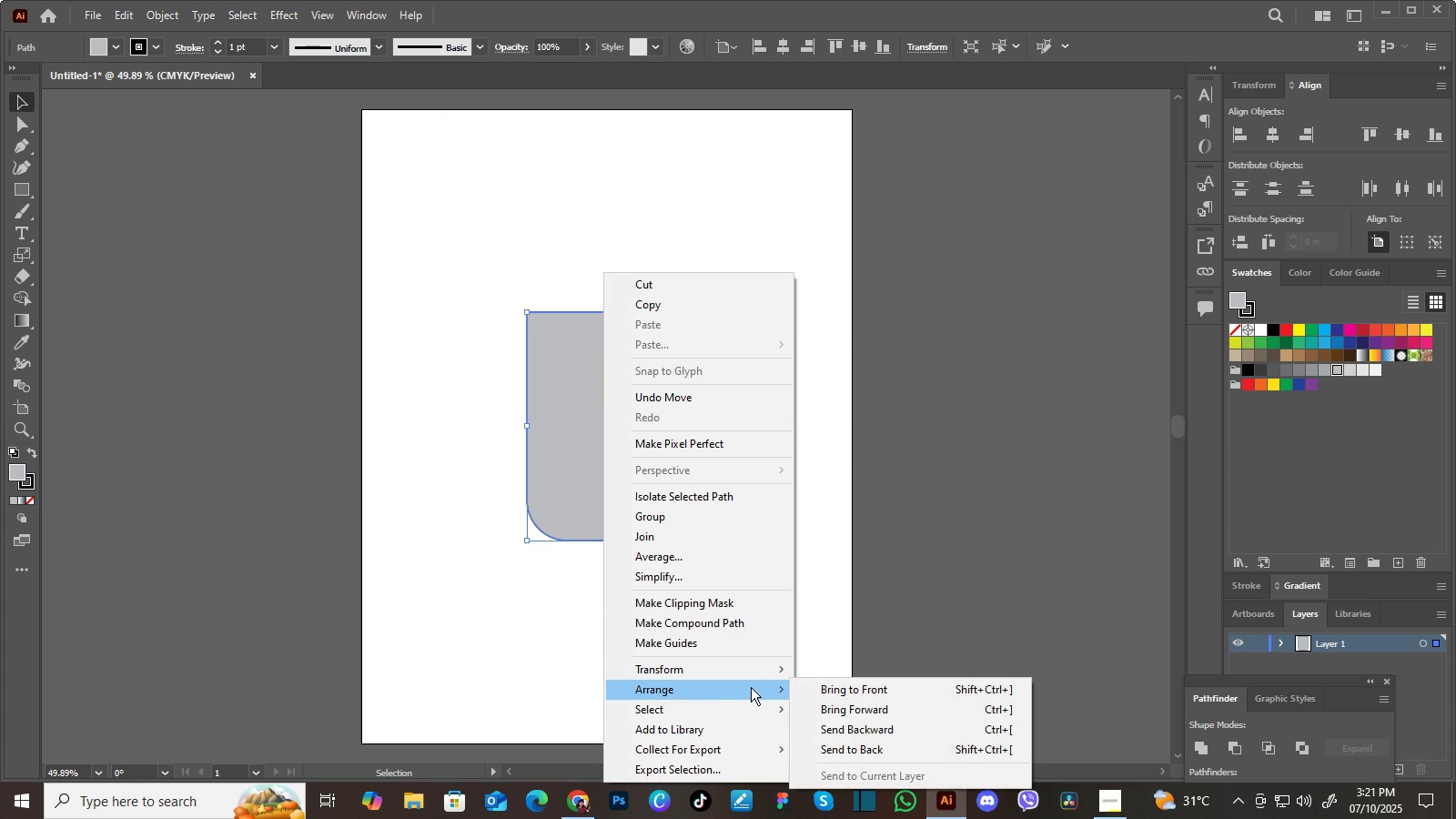 
mouse_move([755, 731])
 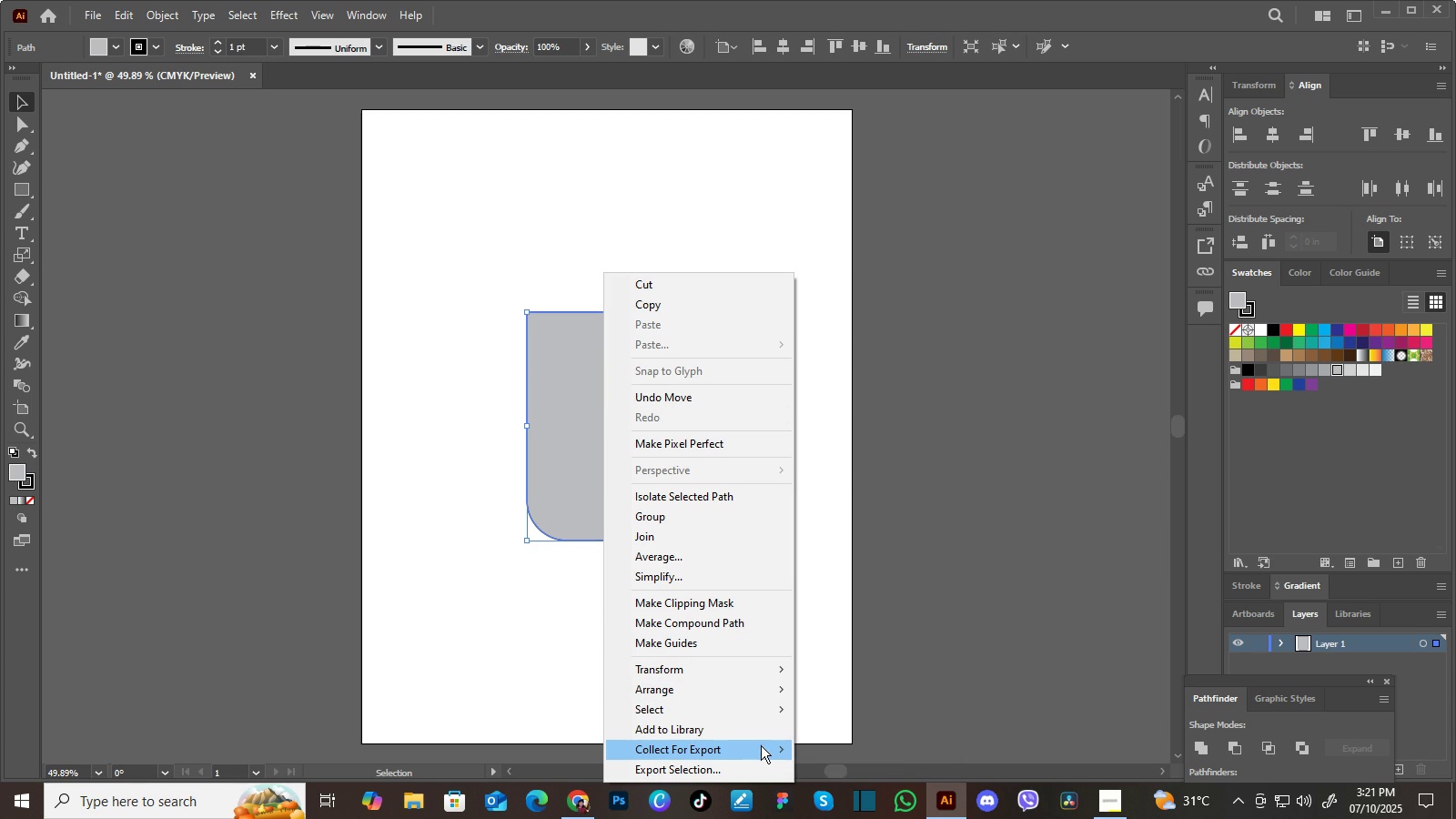 
mouse_move([764, 712])
 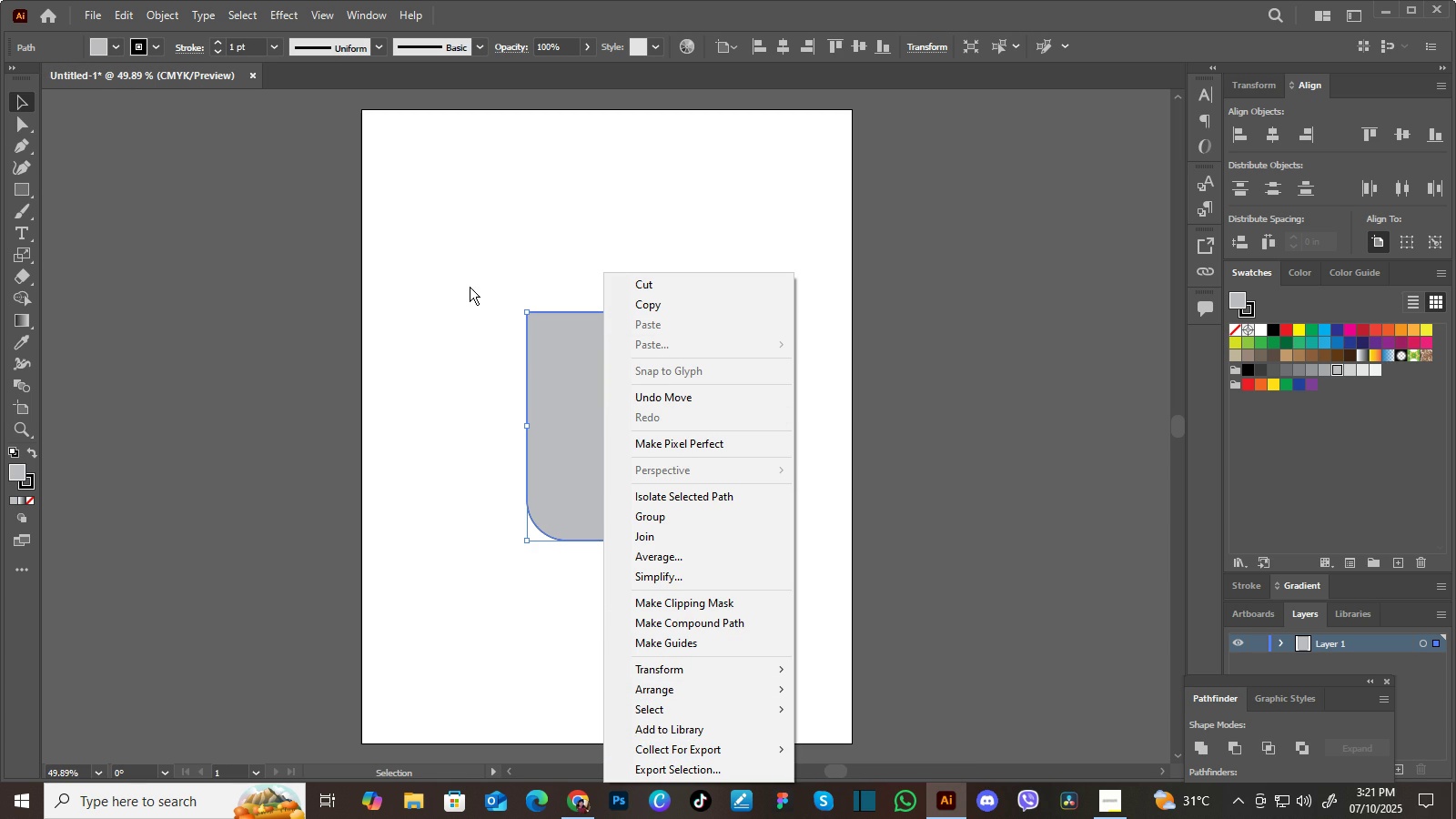 
wait(5.1)
 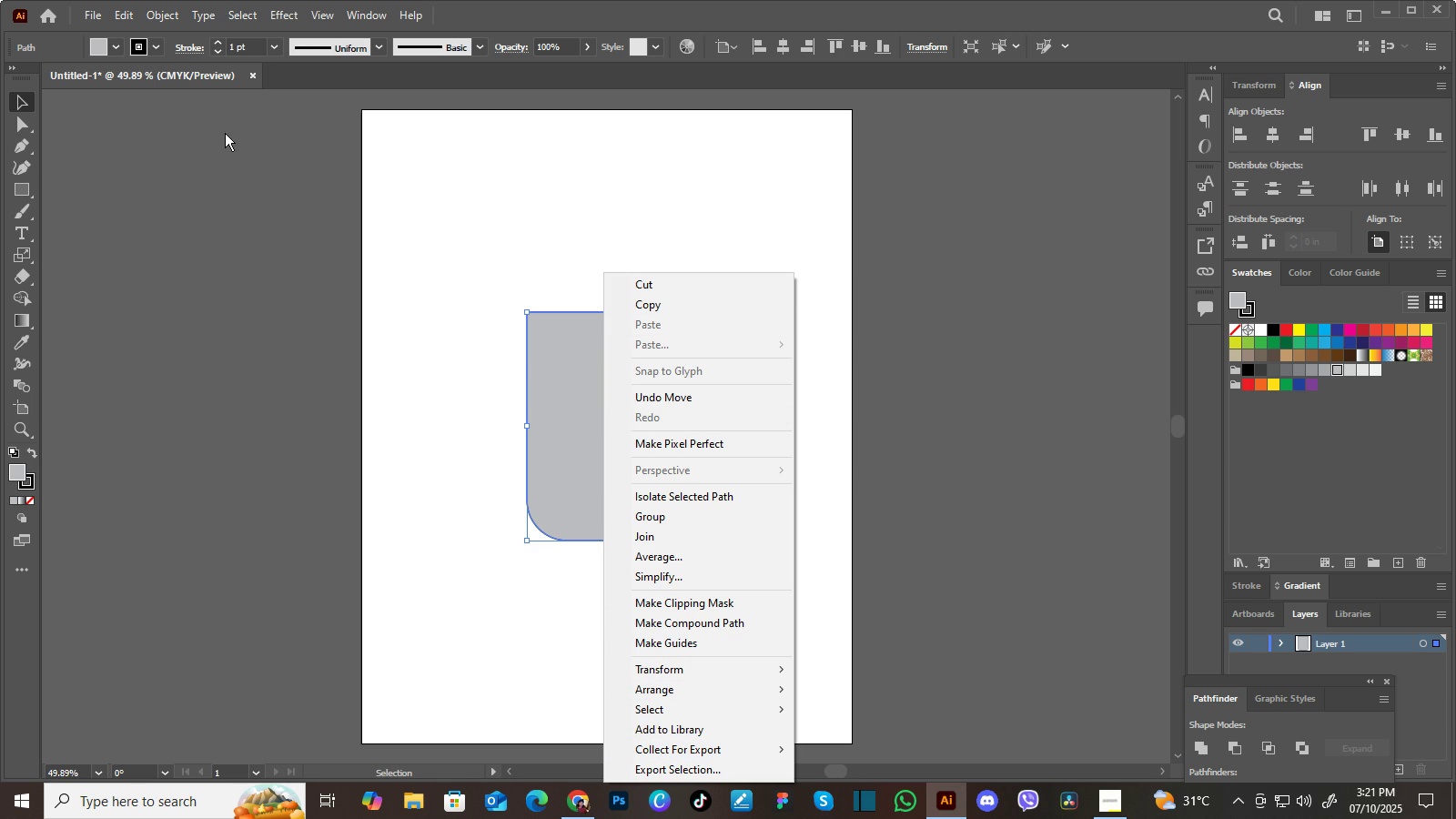 
left_click([625, 373])
 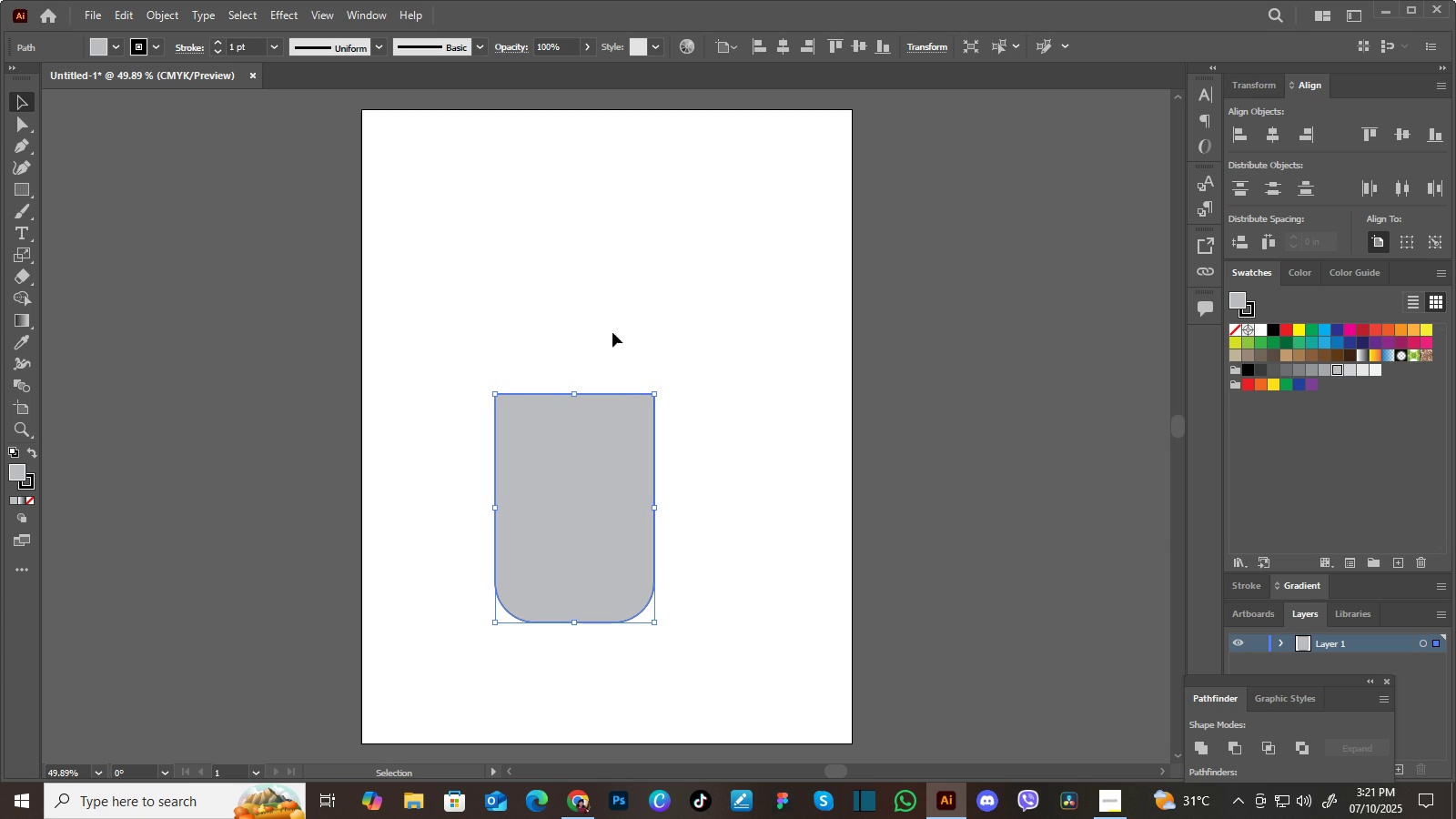 
left_click([536, 240])